 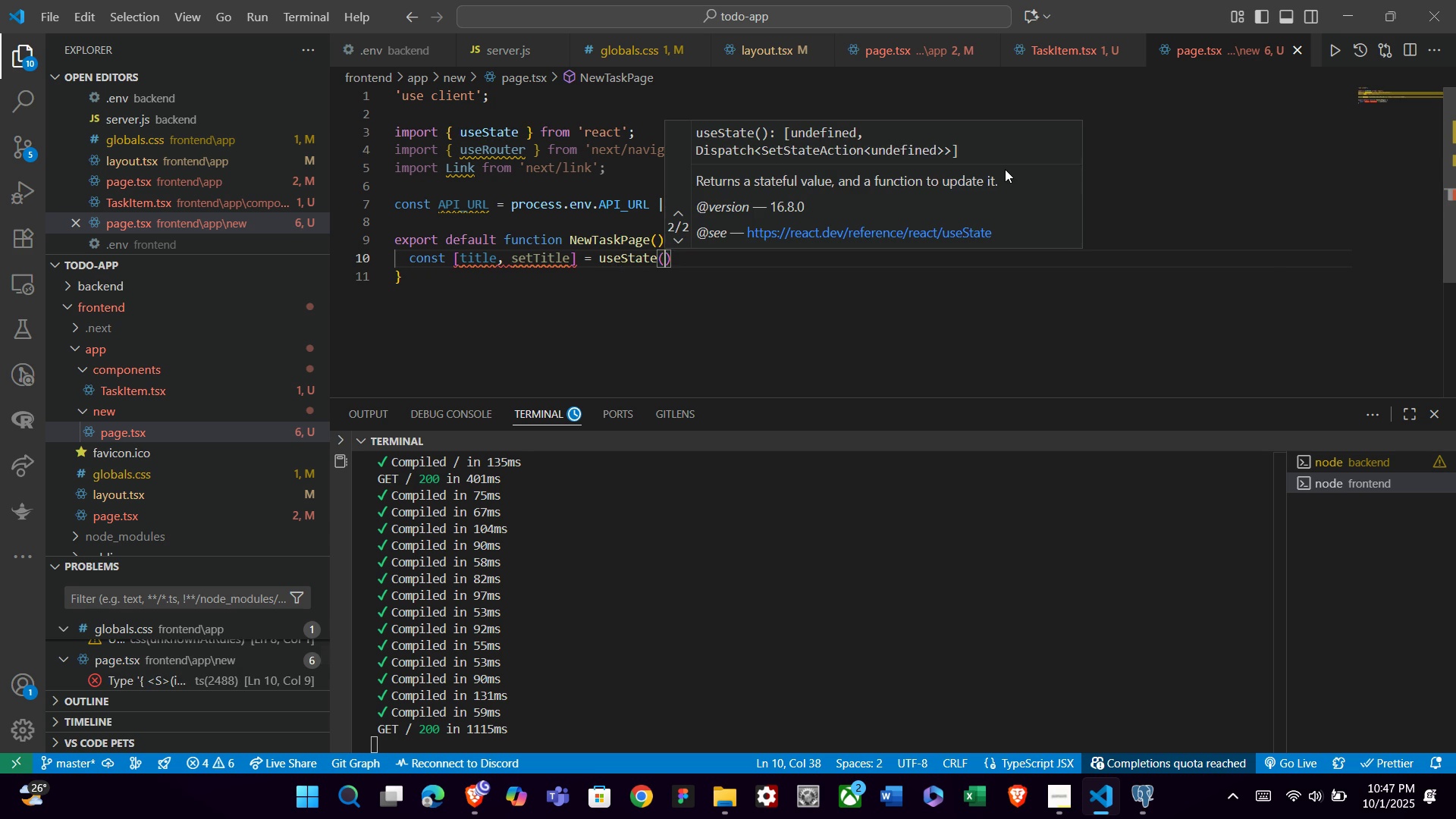 
key(Quote)
 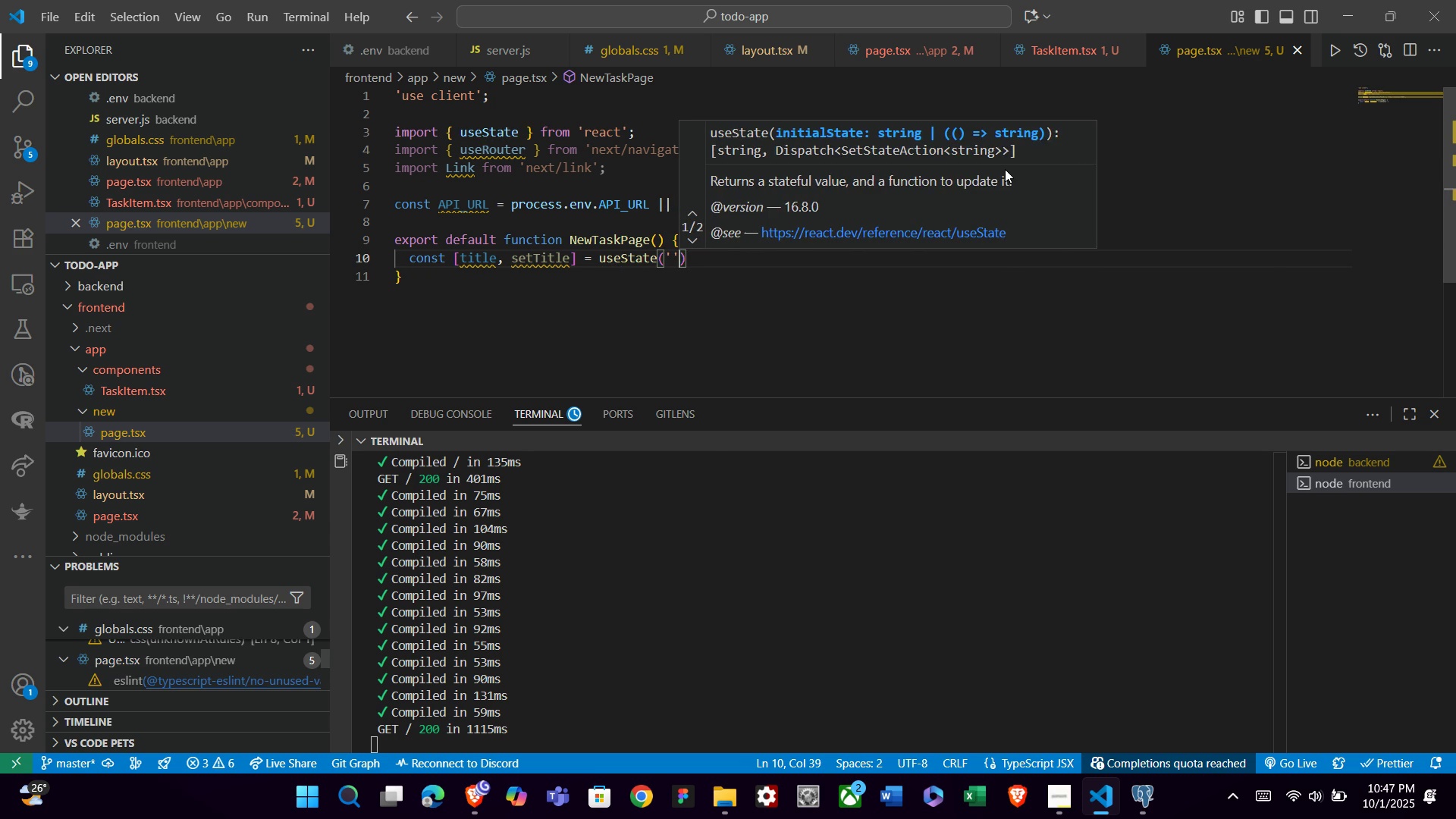 
key(ArrowRight)
 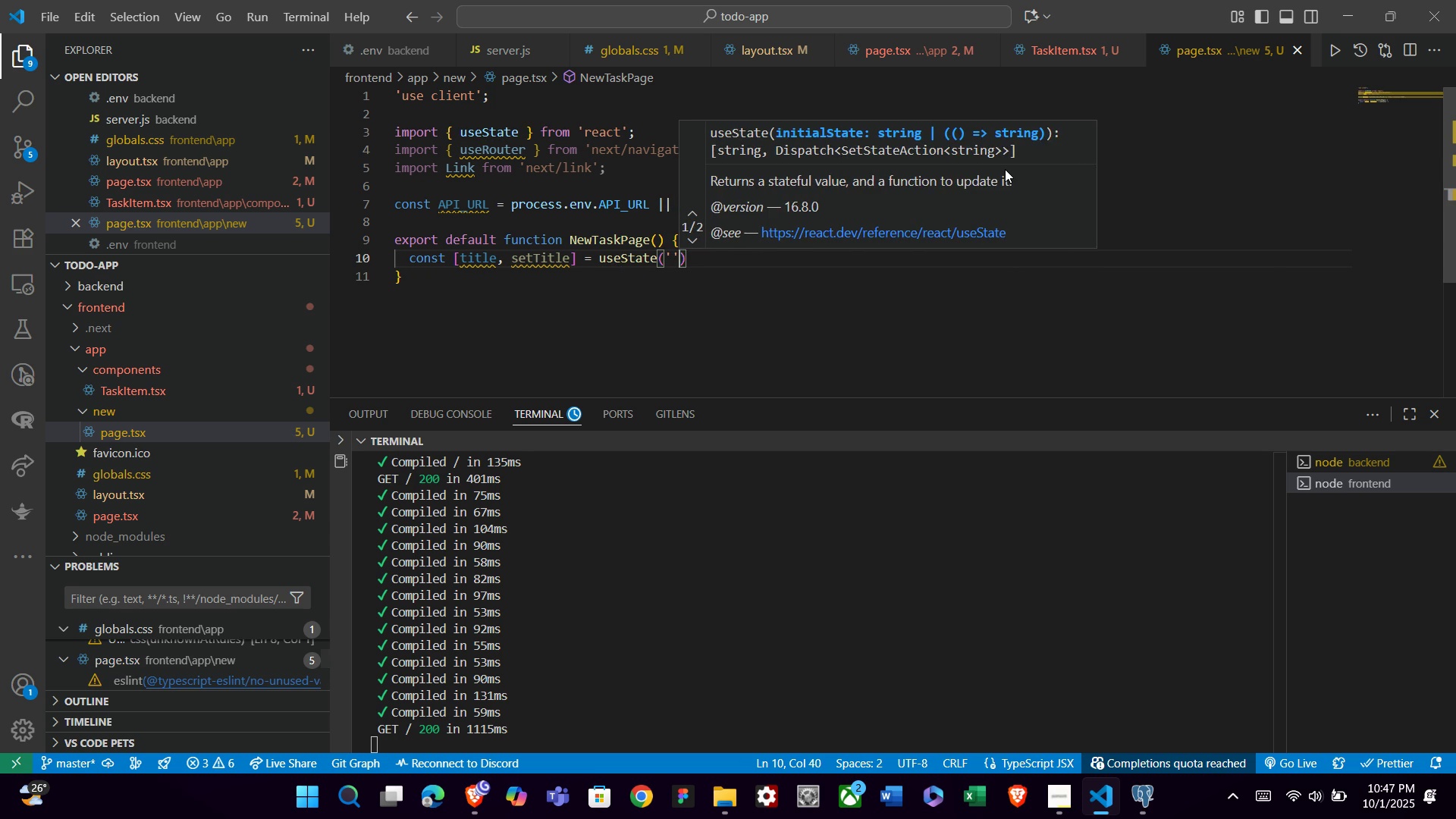 
key(ArrowRight)
 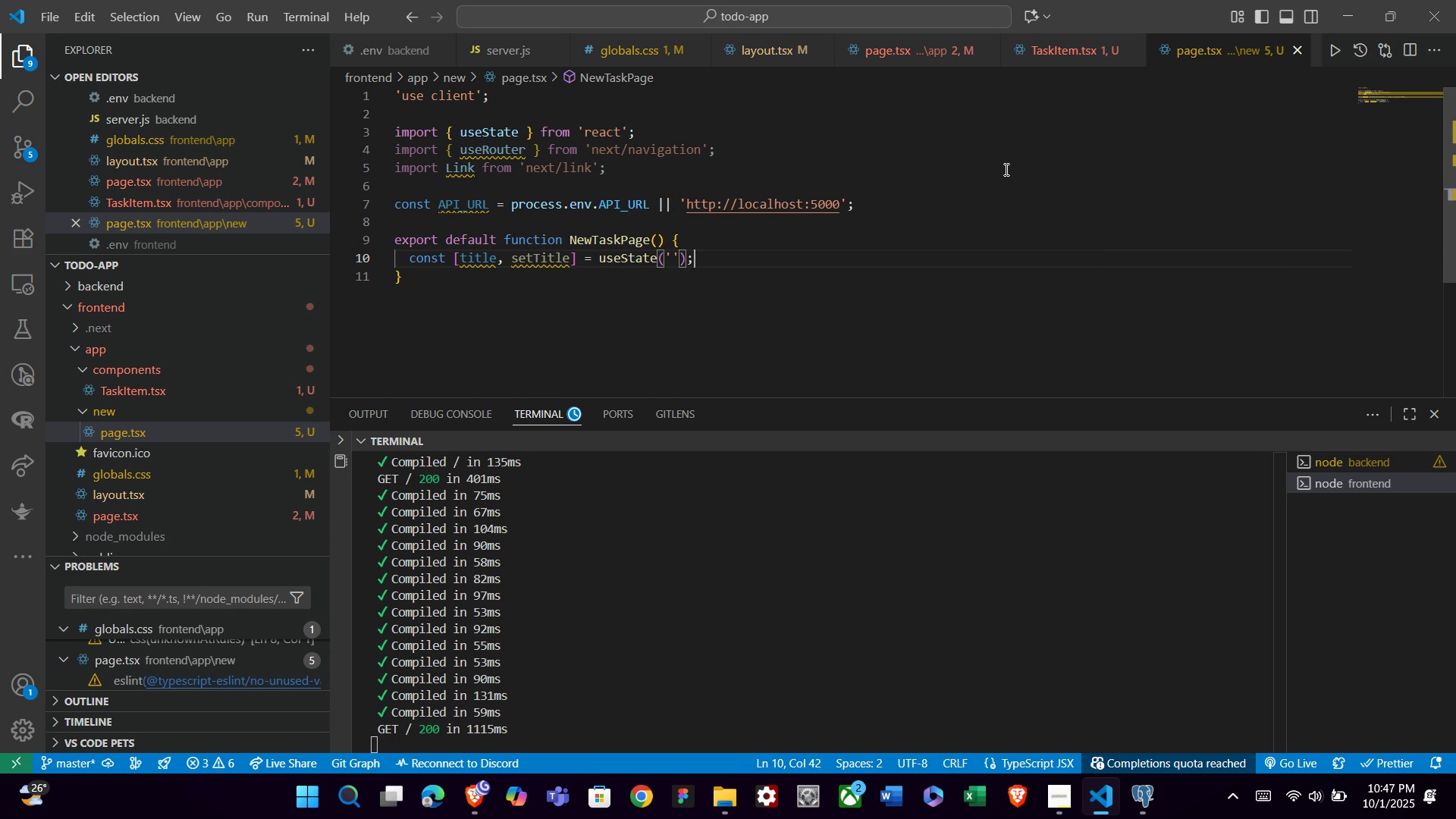 
key(Semicolon)
 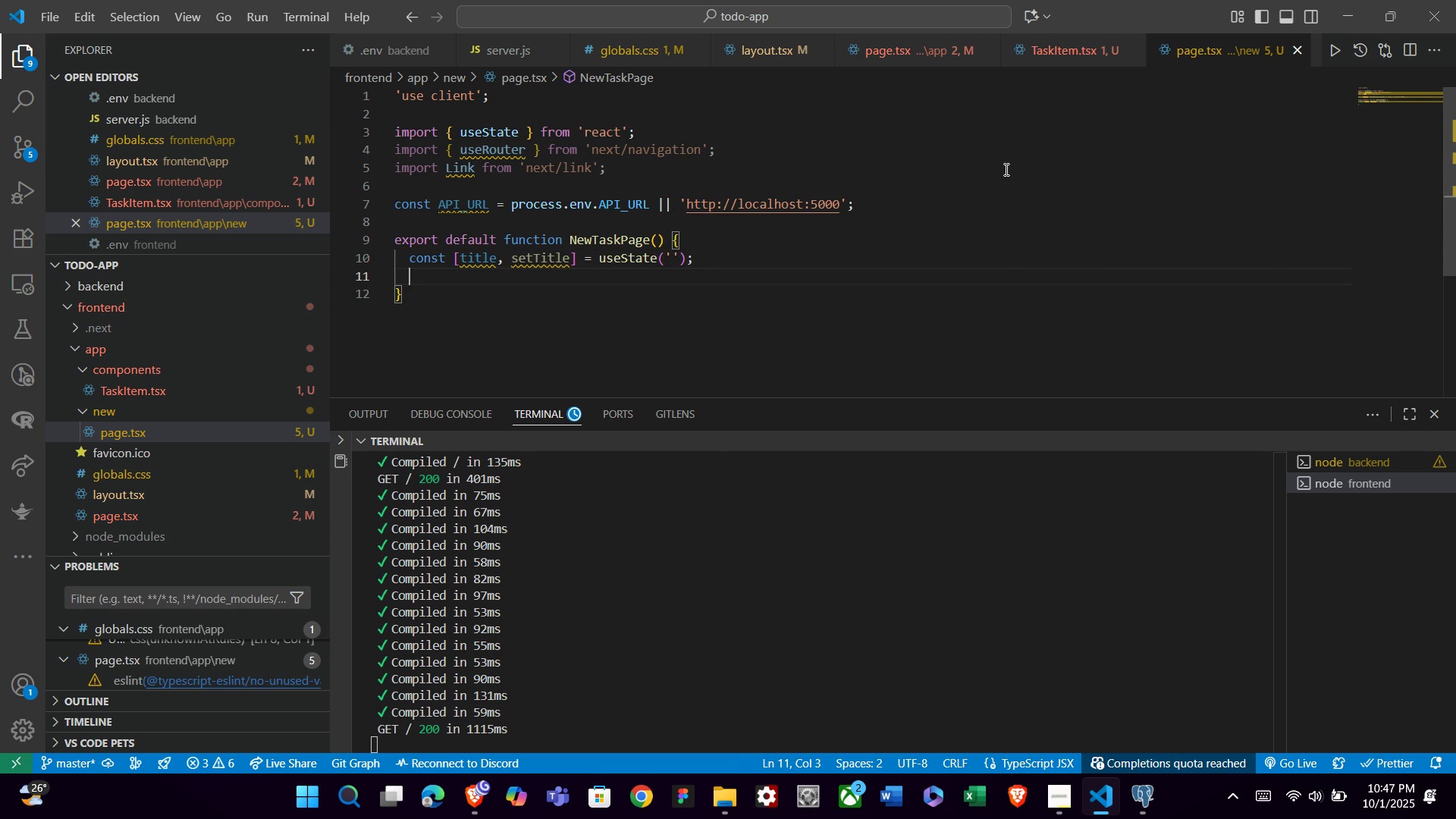 
key(Enter)
 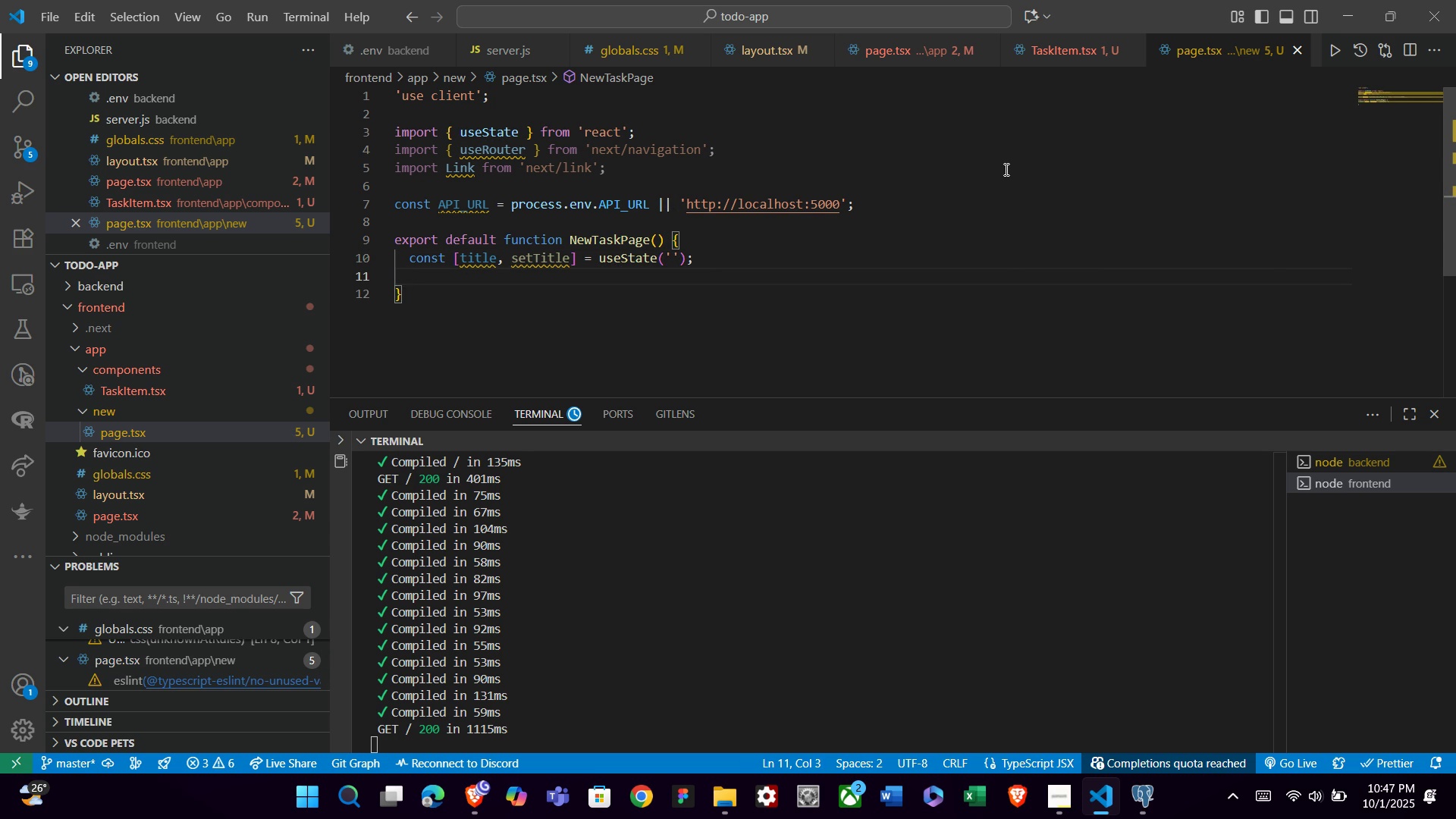 
type(const router = ro)
key(Backspace)
key(Backspace)
type(use)
 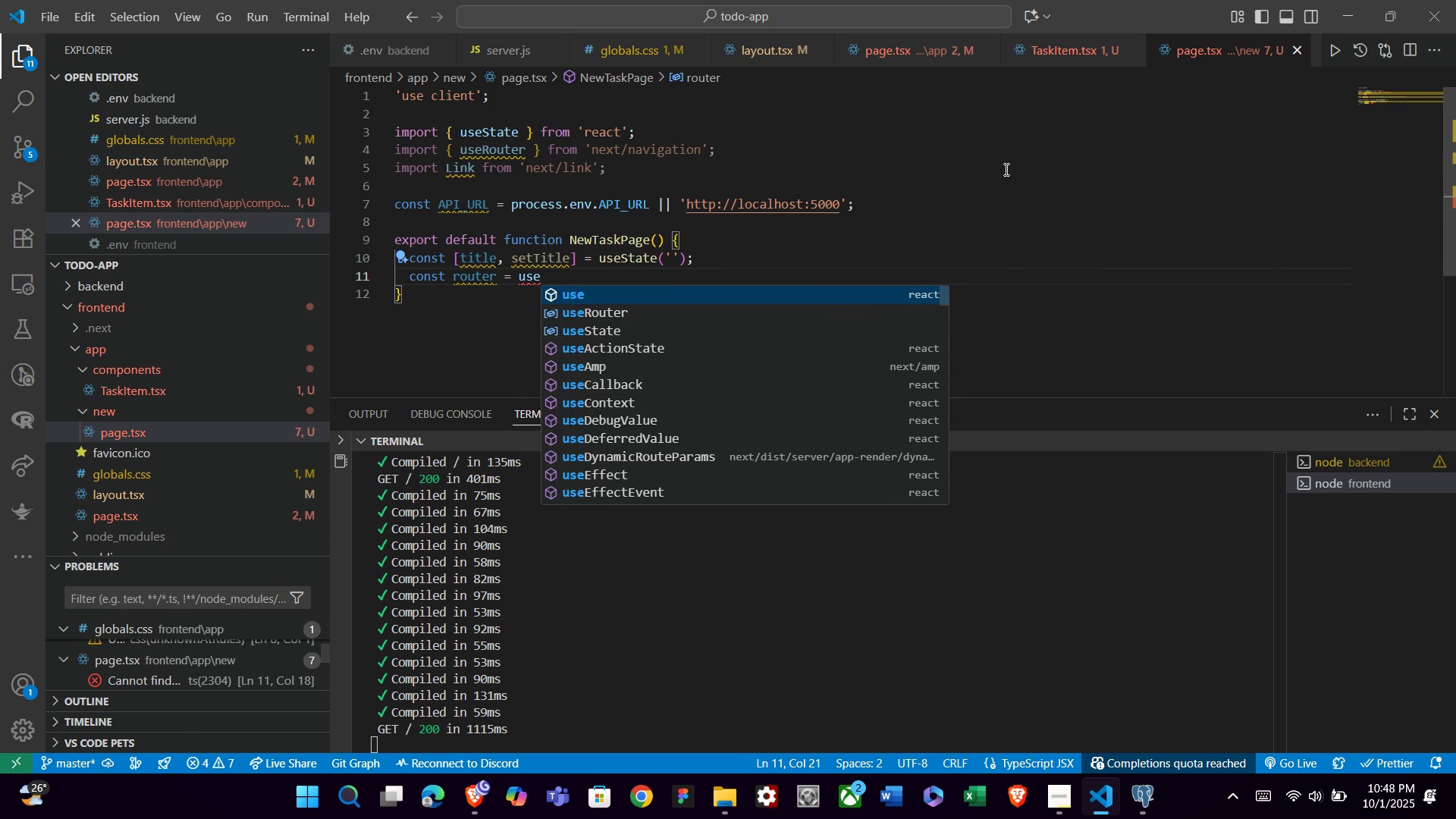 
key(ArrowDown)
 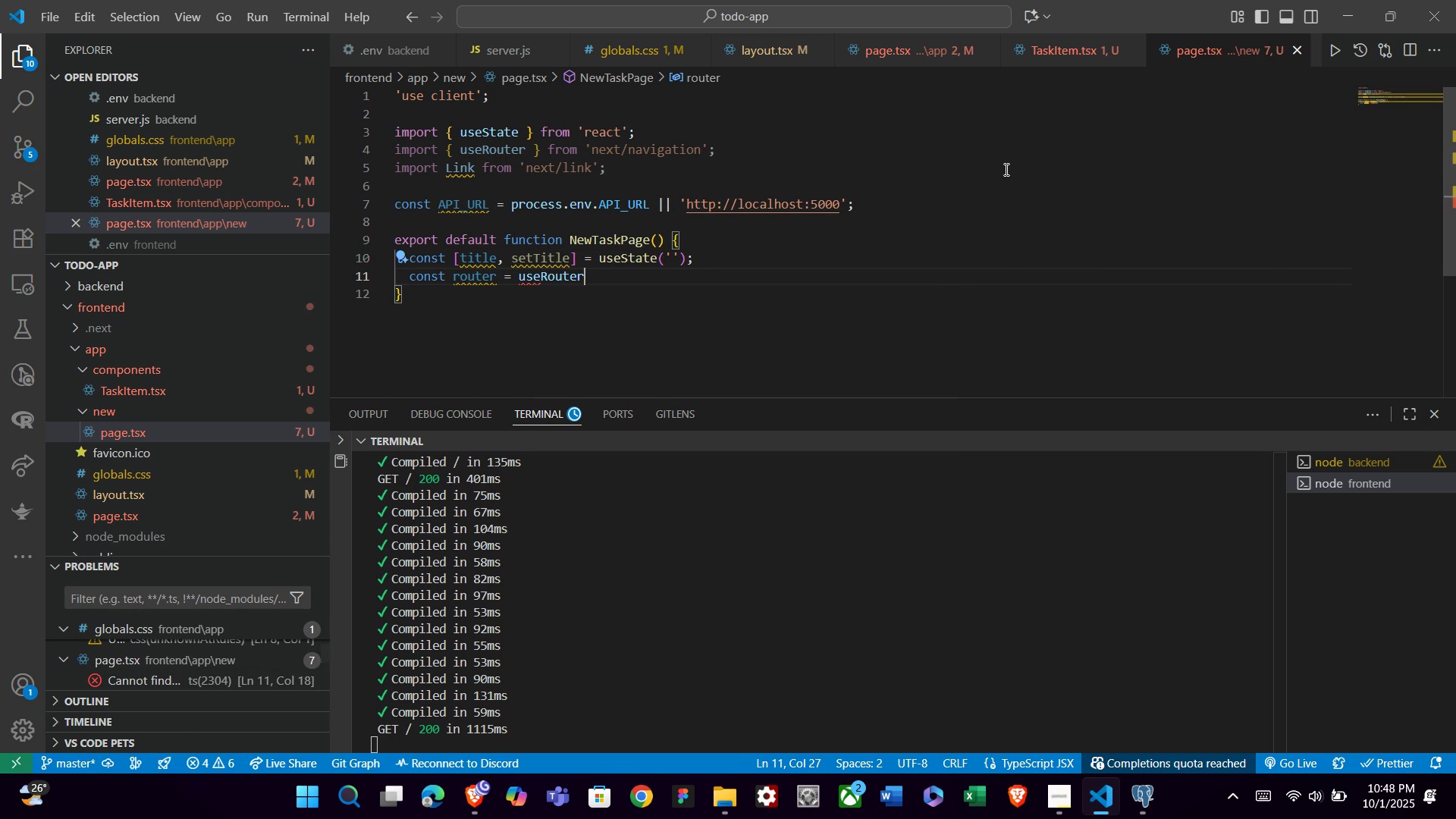 
key(Enter)